 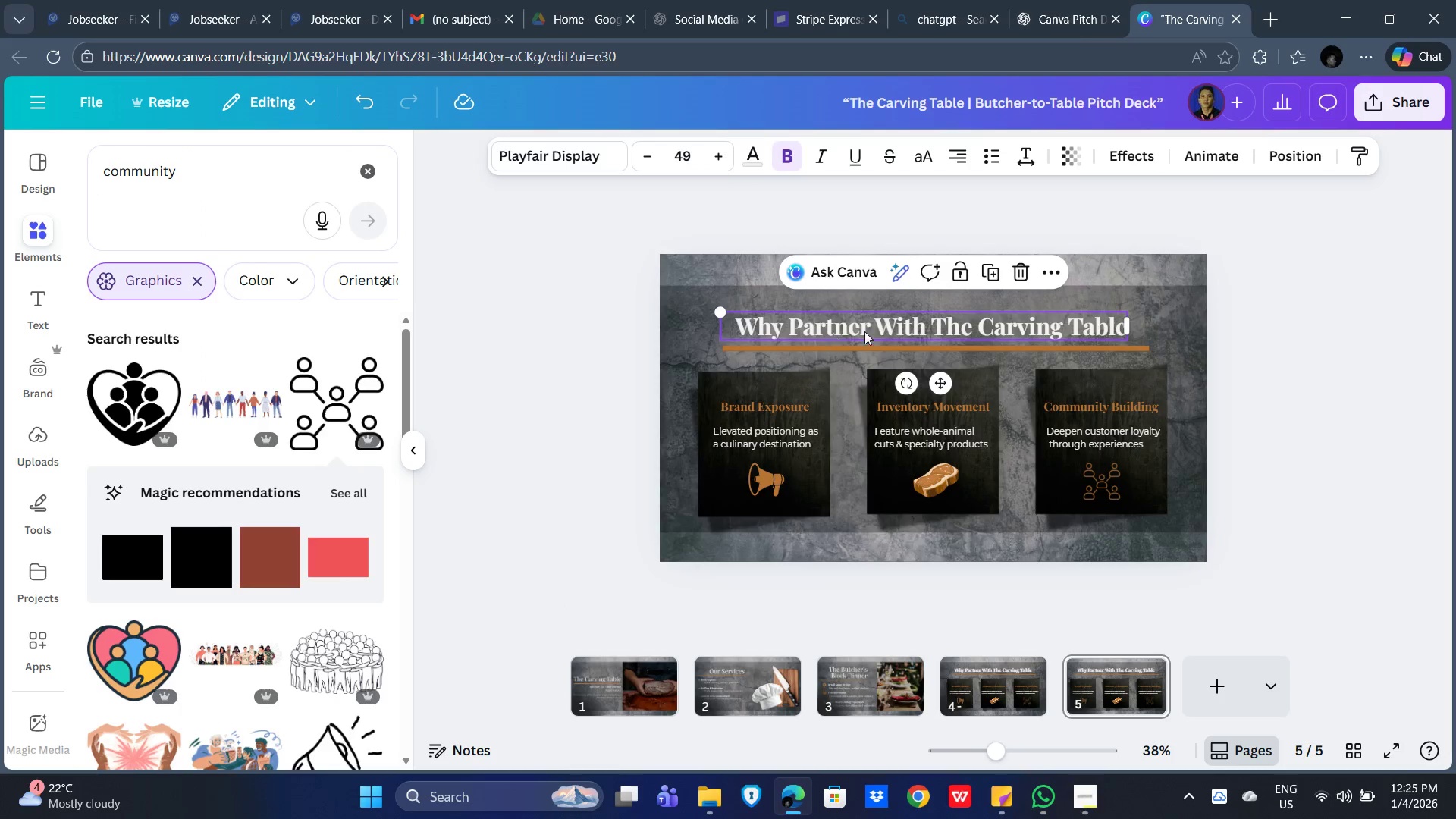 
left_click([887, 331])
 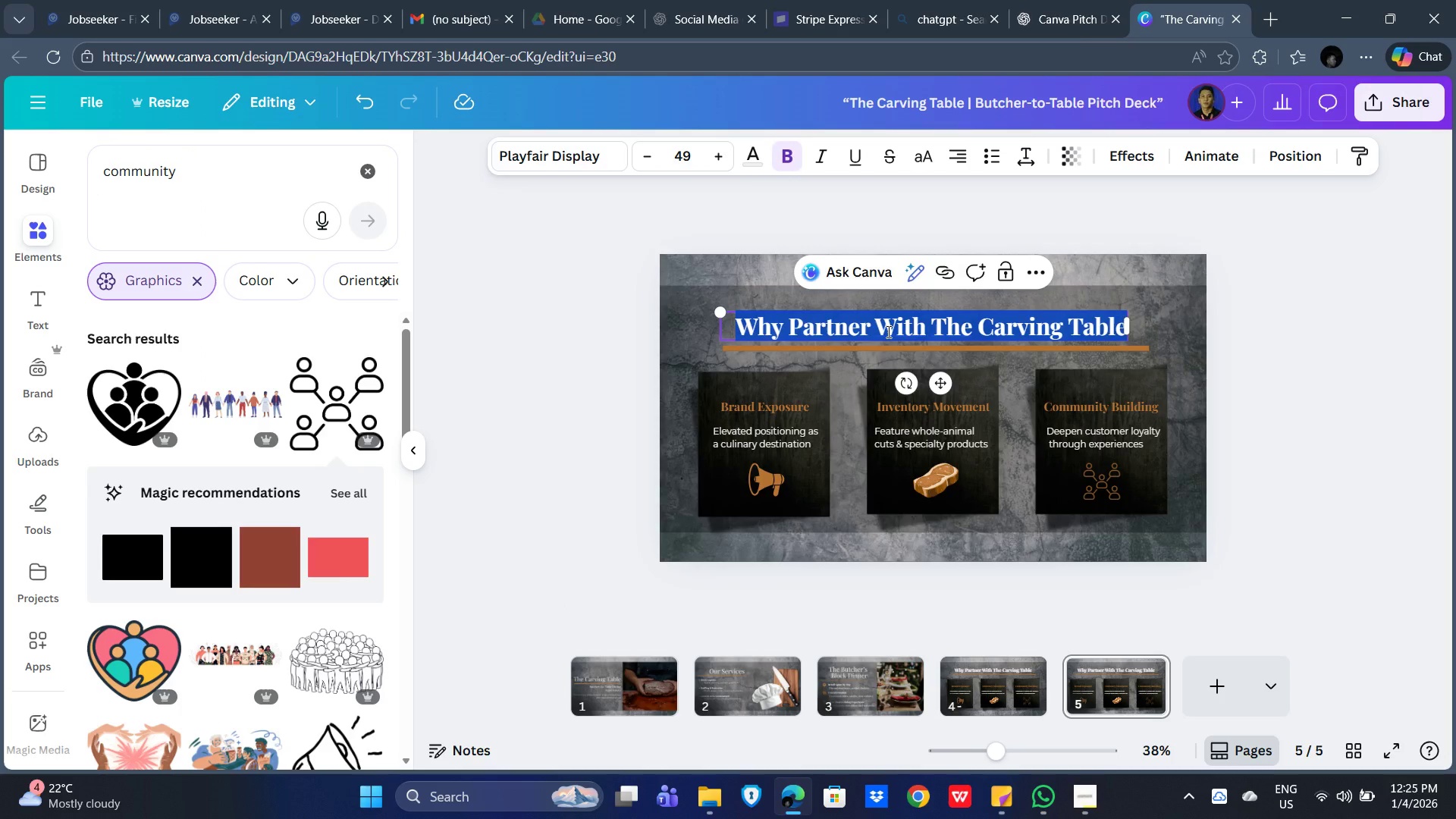 
key(Alt+Control+V)
 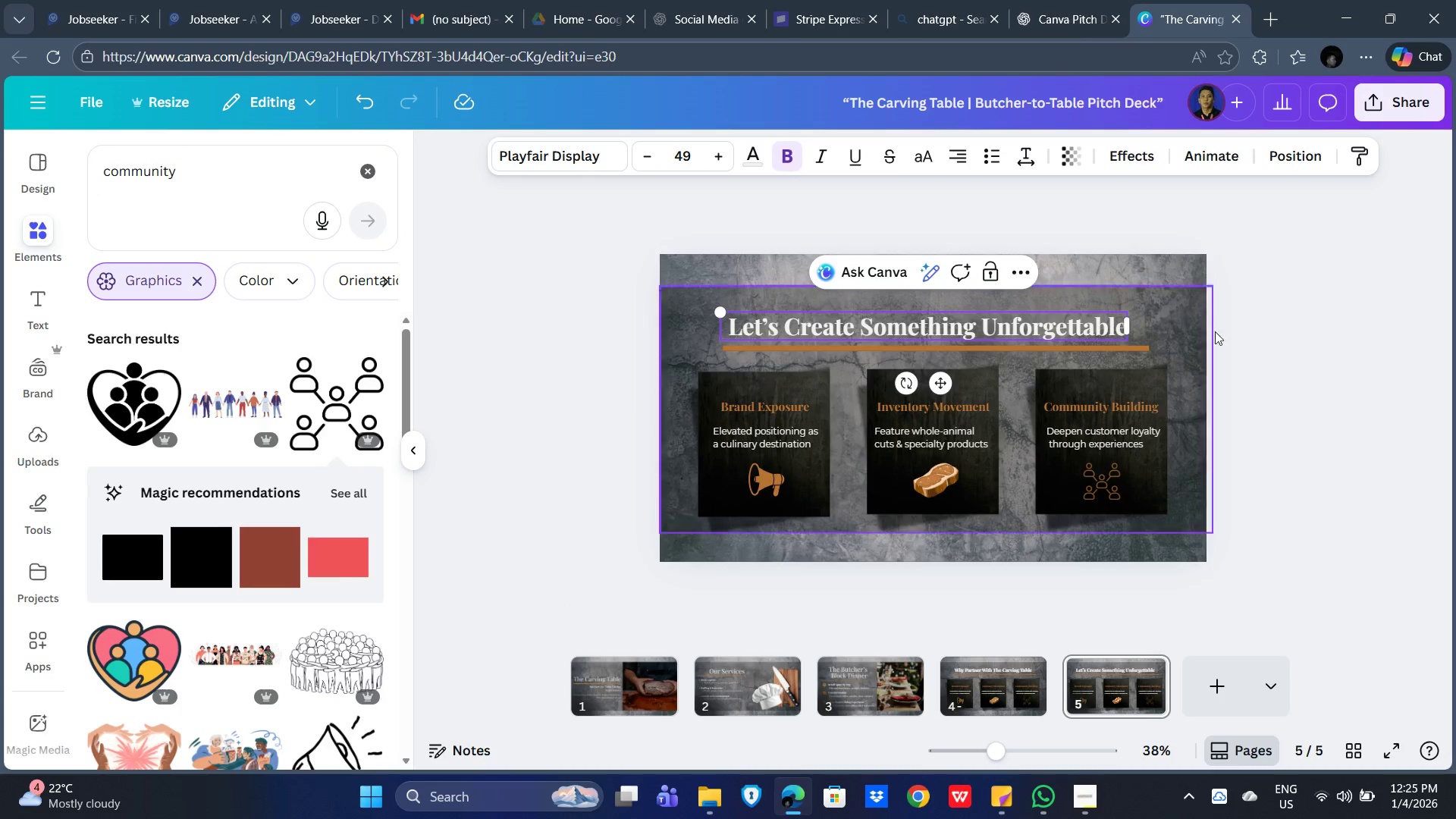 
left_click([1261, 329])
 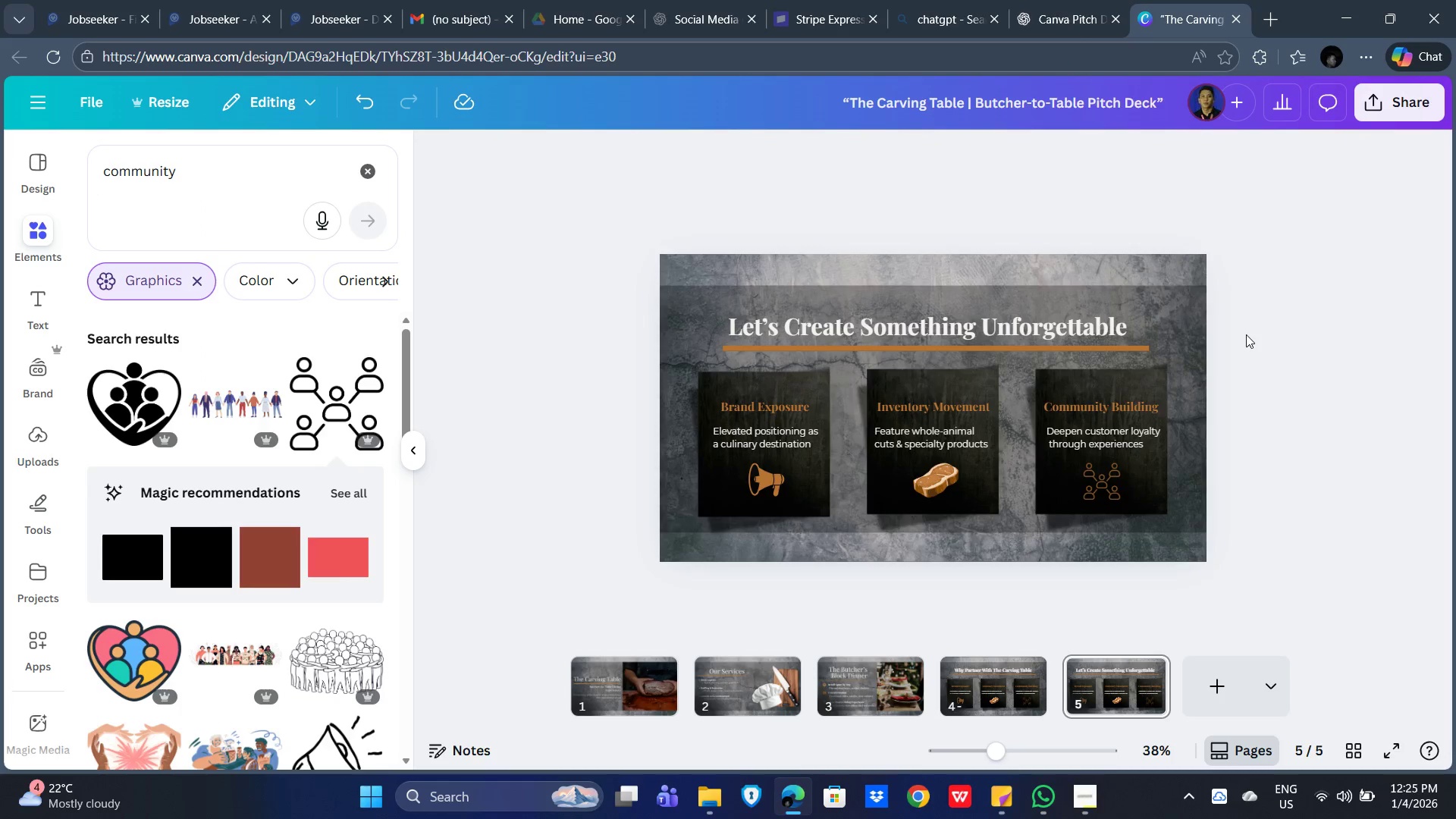 
key(Alt+Control+AltLeft)
 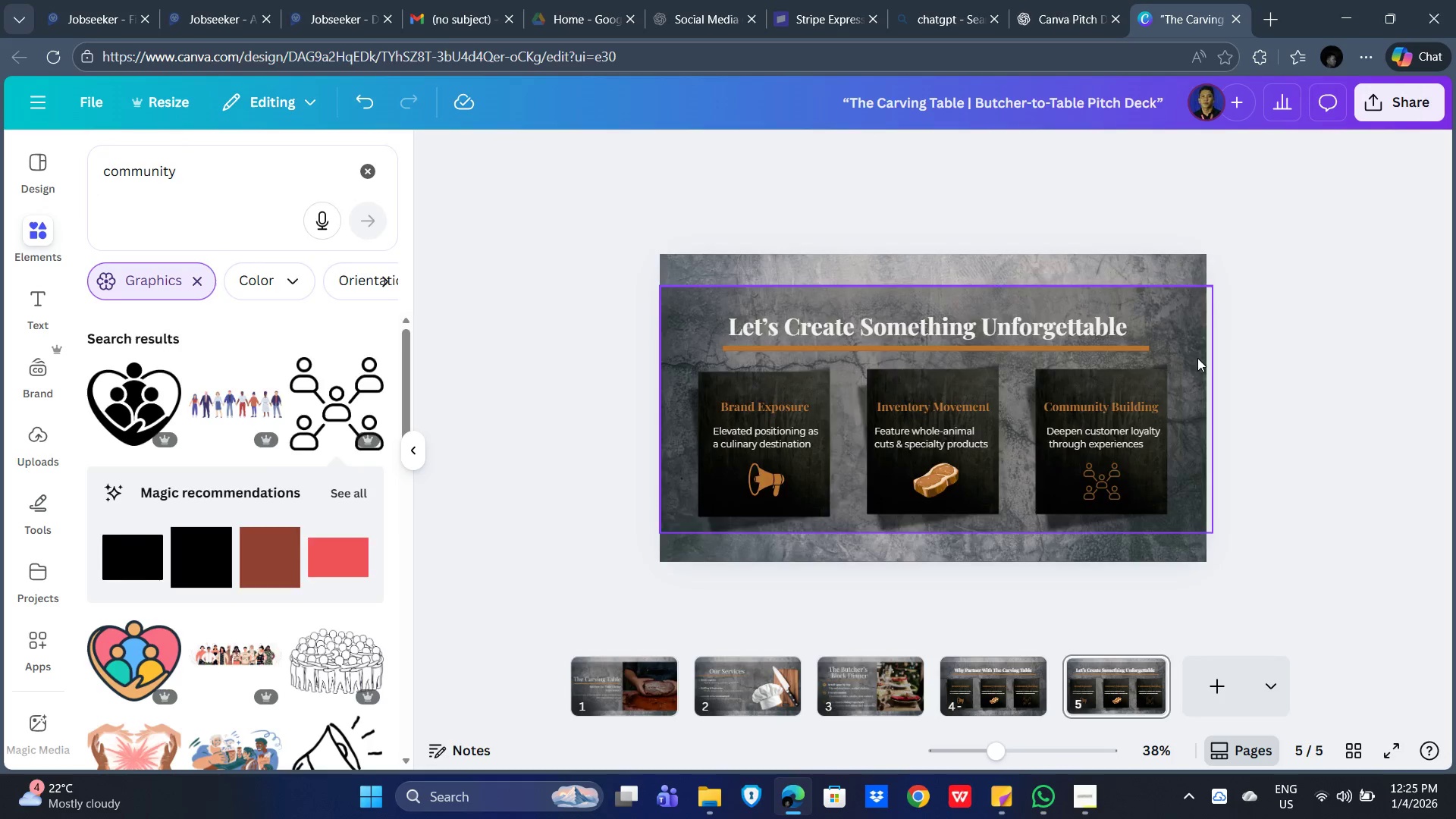 
key(Alt+Control+Tab)